 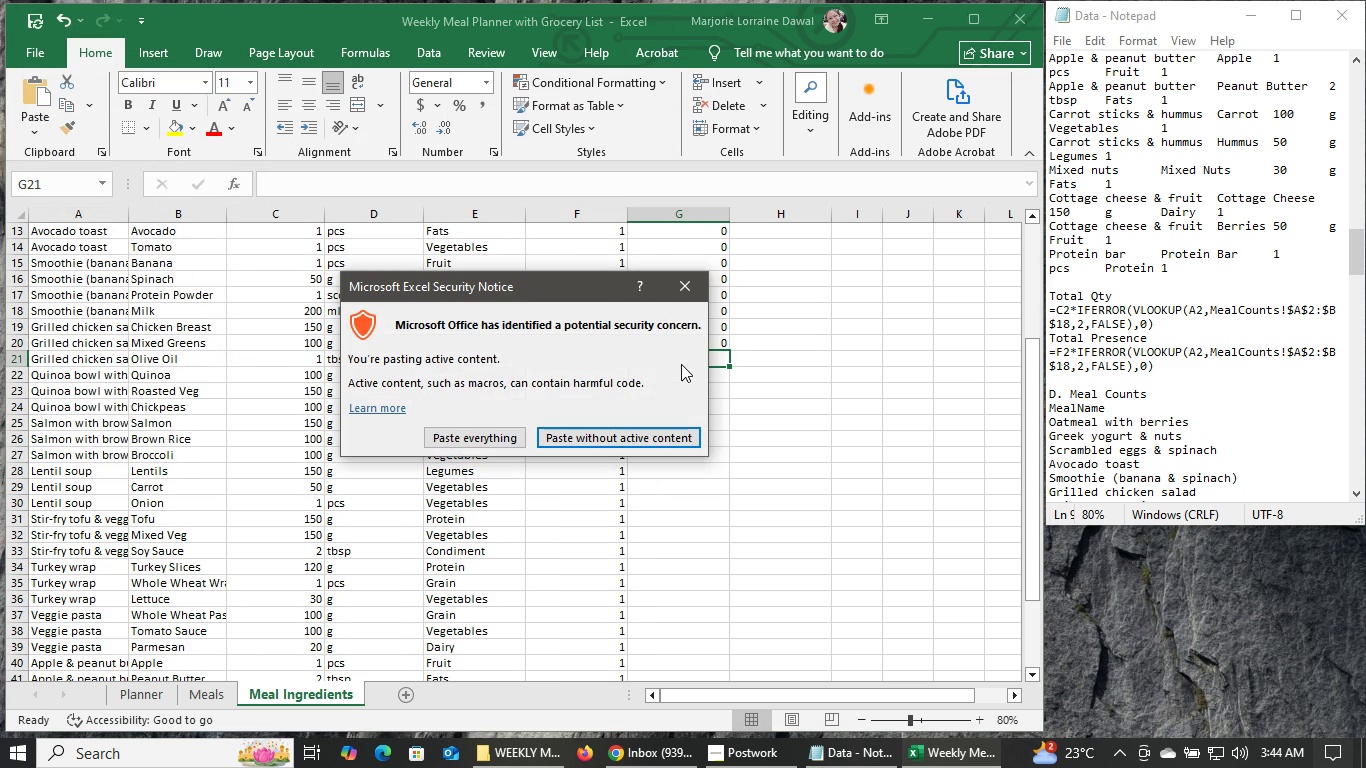 
left_click([467, 443])
 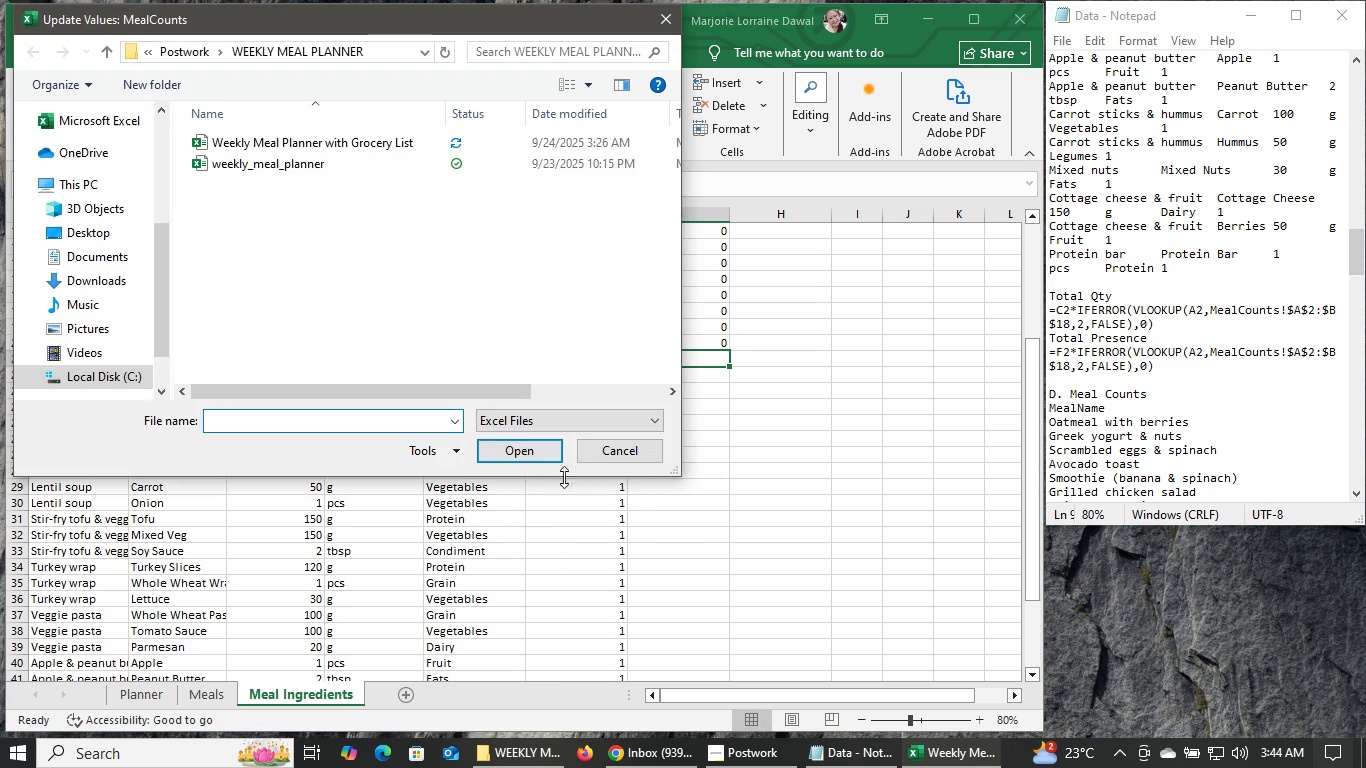 
left_click([627, 458])
 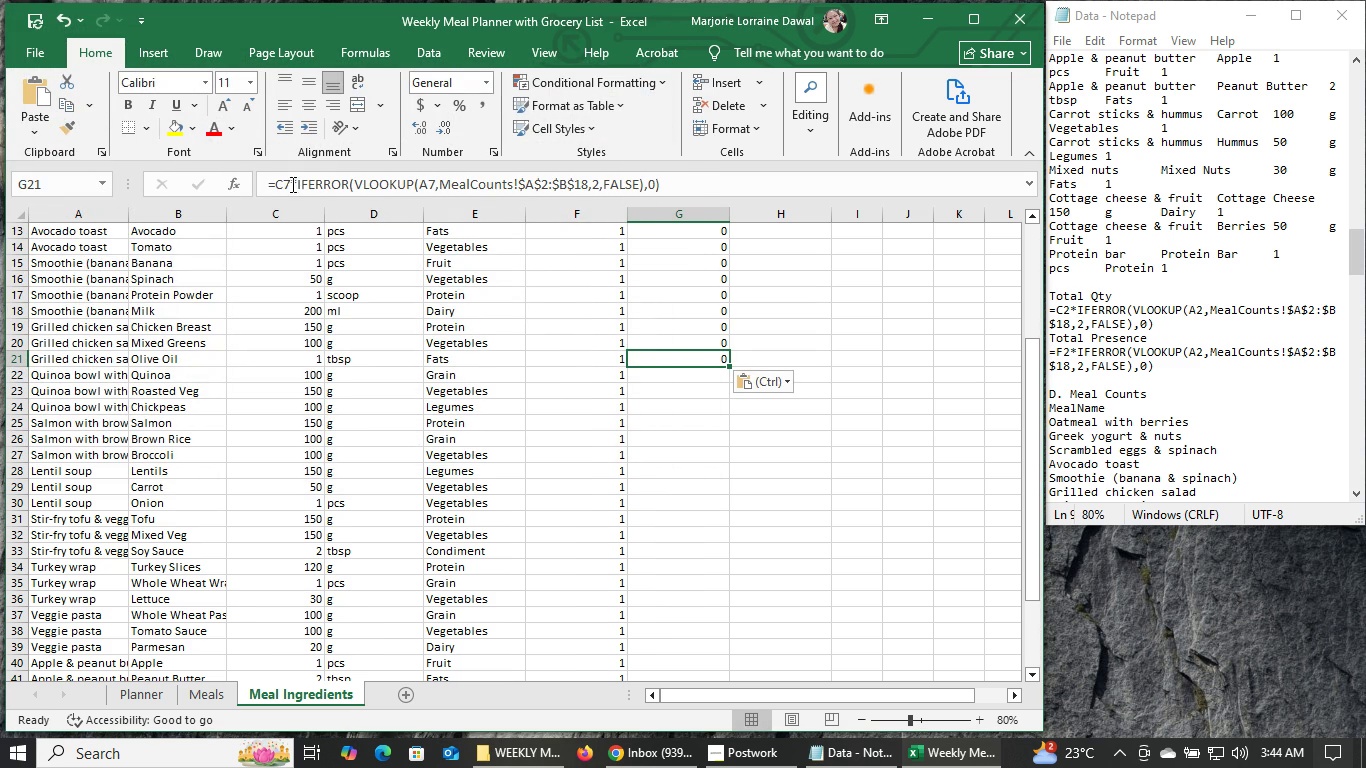 
left_click([288, 182])
 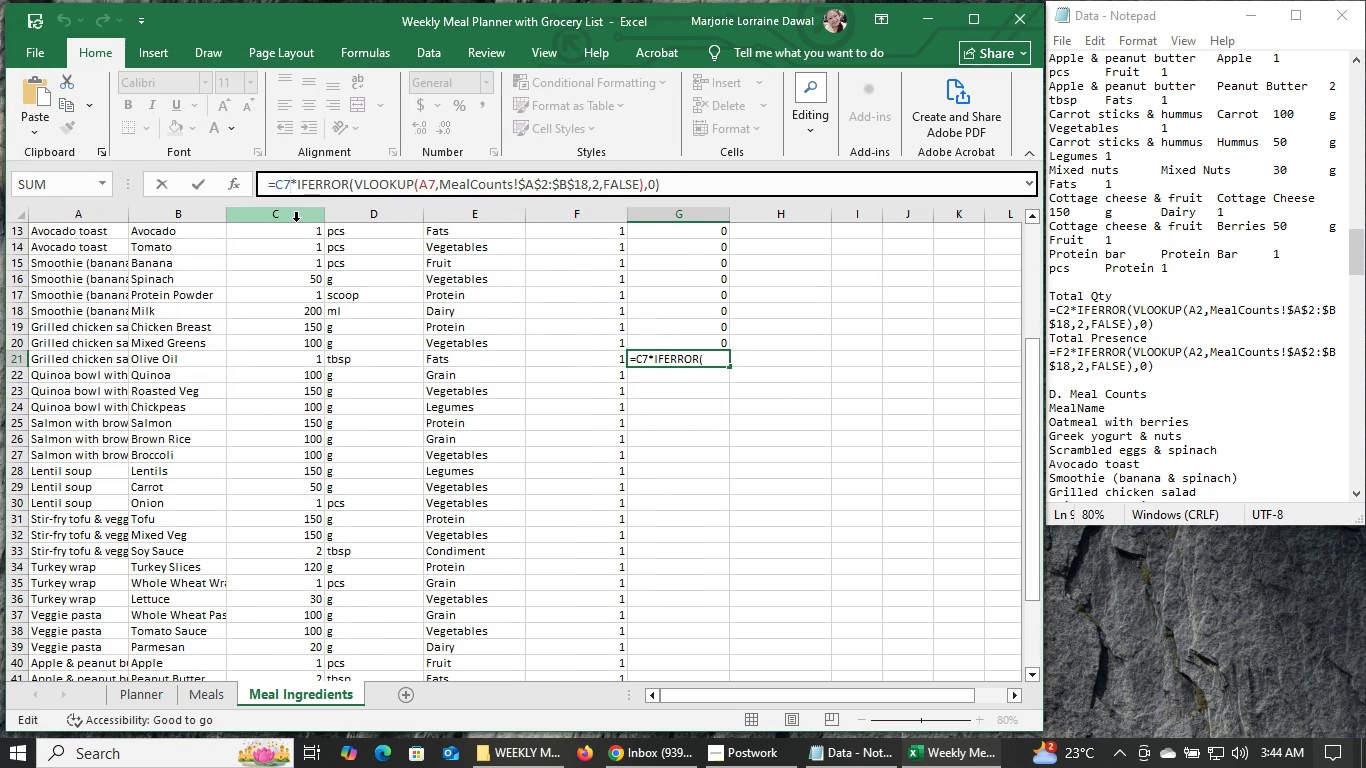 
key(Backspace)